 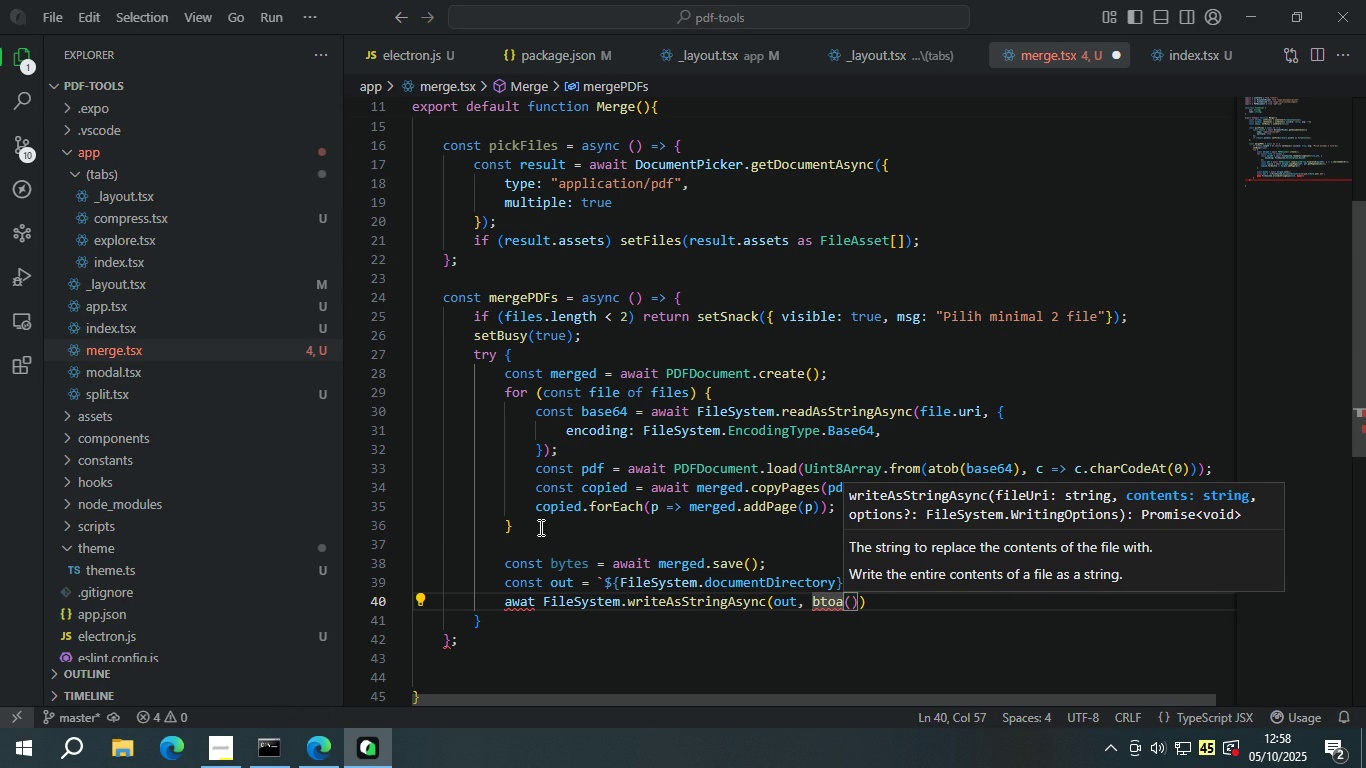 
key(ArrowRight)
 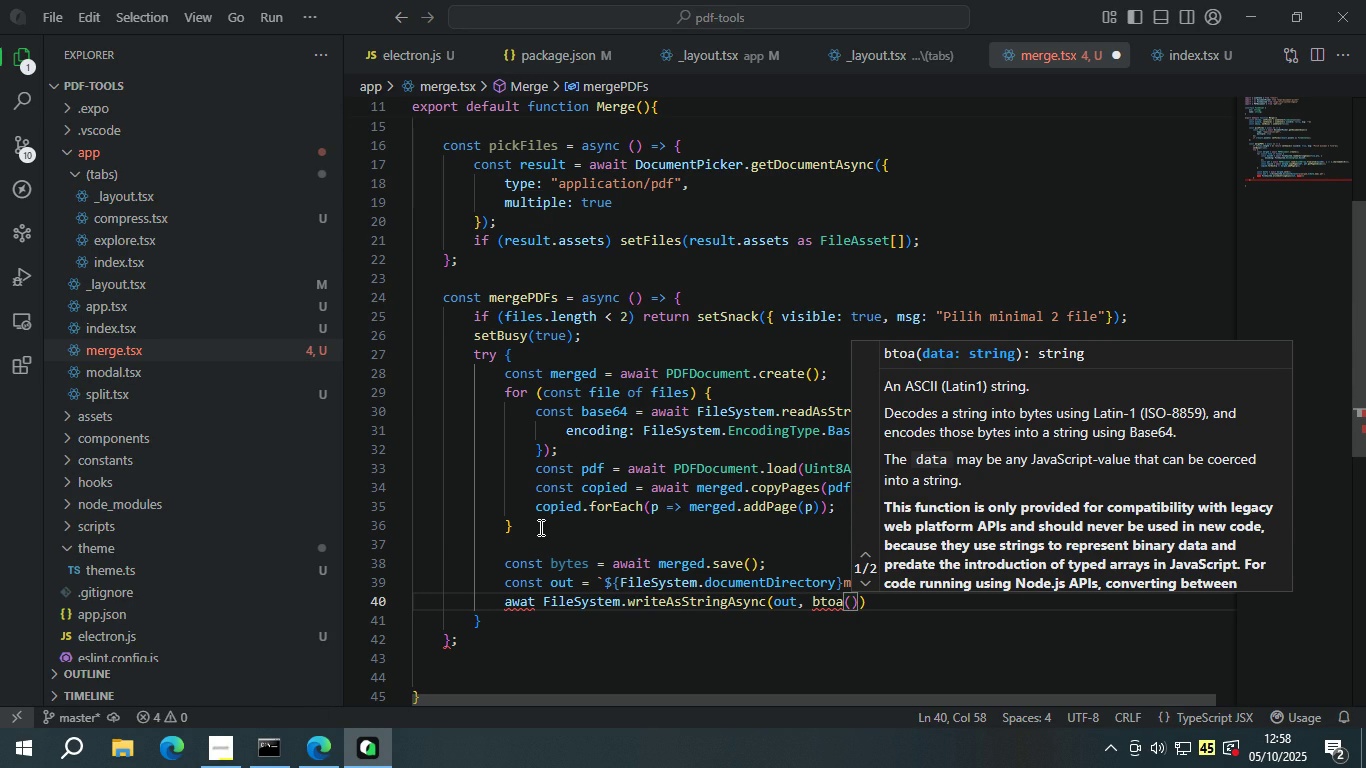 
type(Stri)
 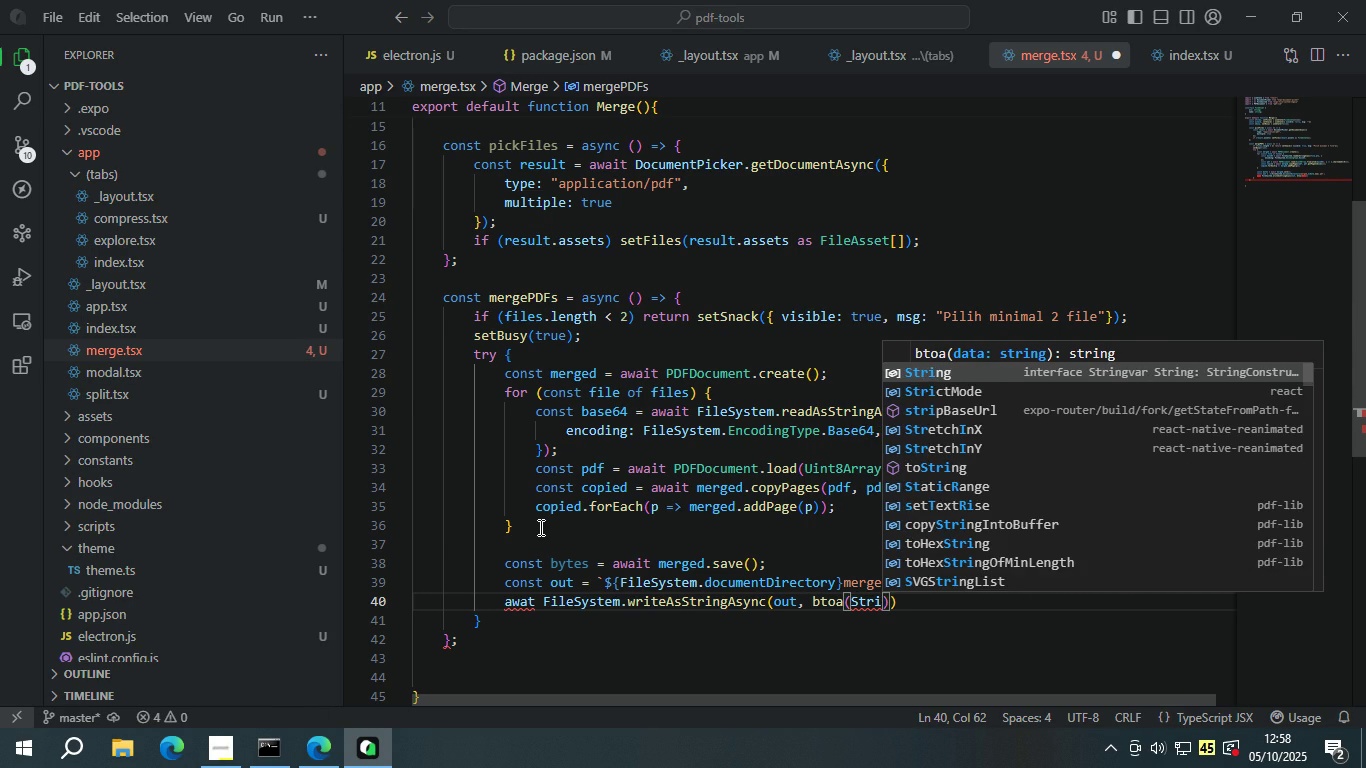 
key(Enter)
 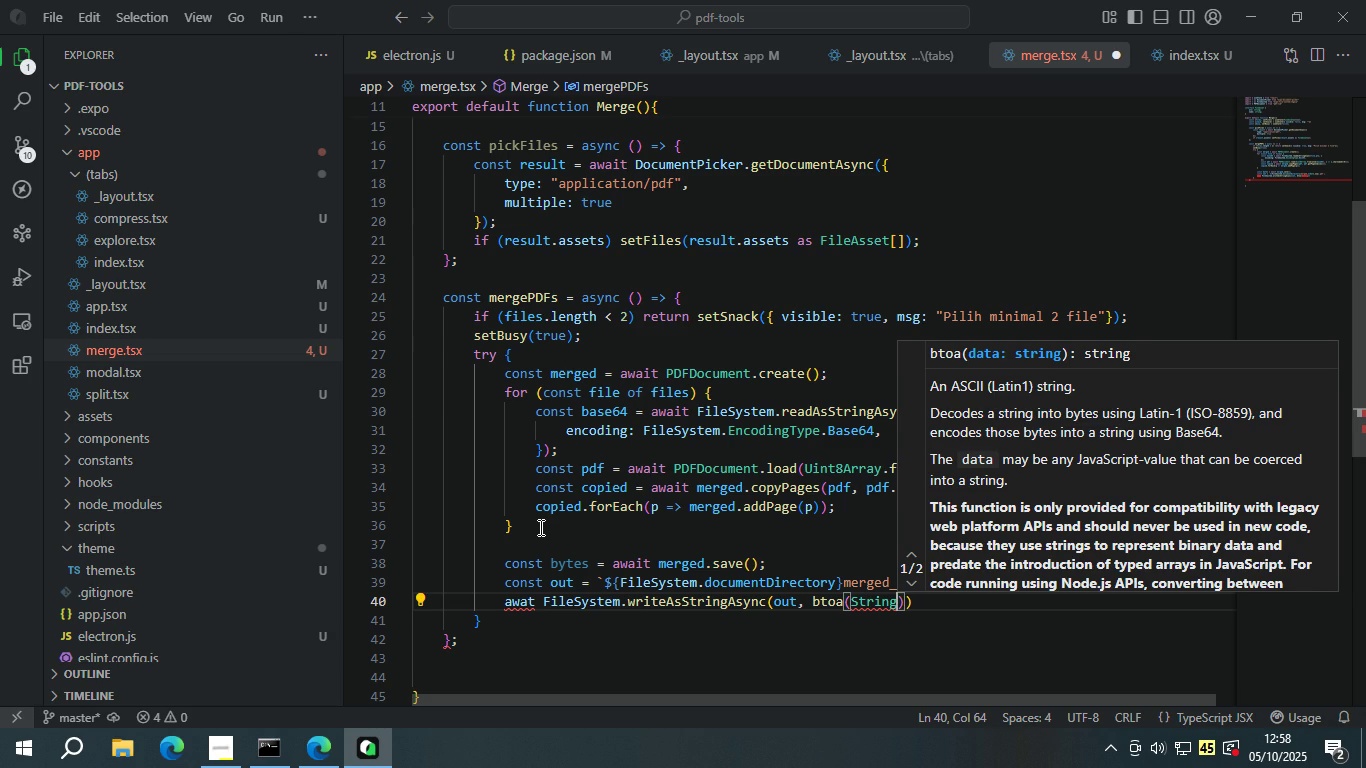 
type(.fromc)
 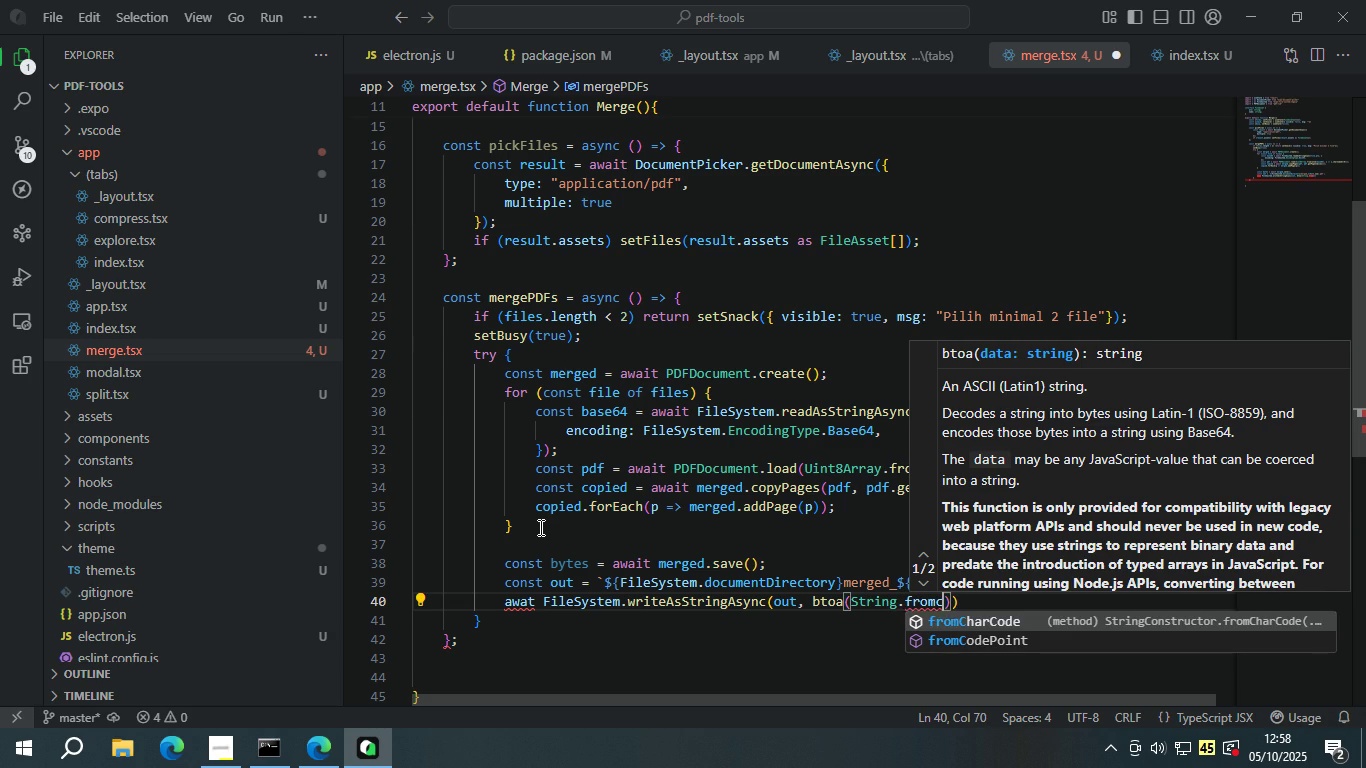 
key(Enter)